 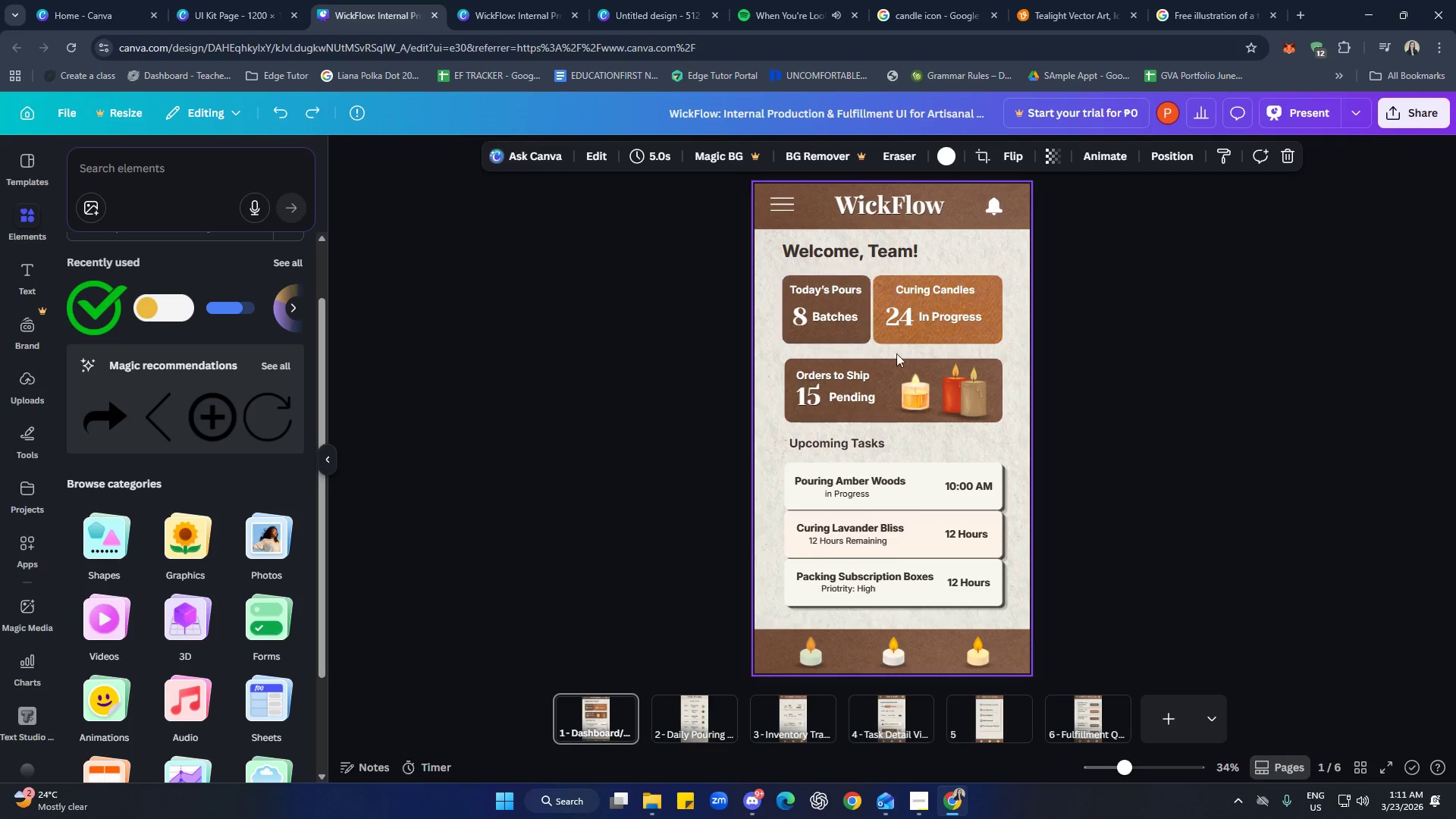 
mouse_move([1112, 712])
 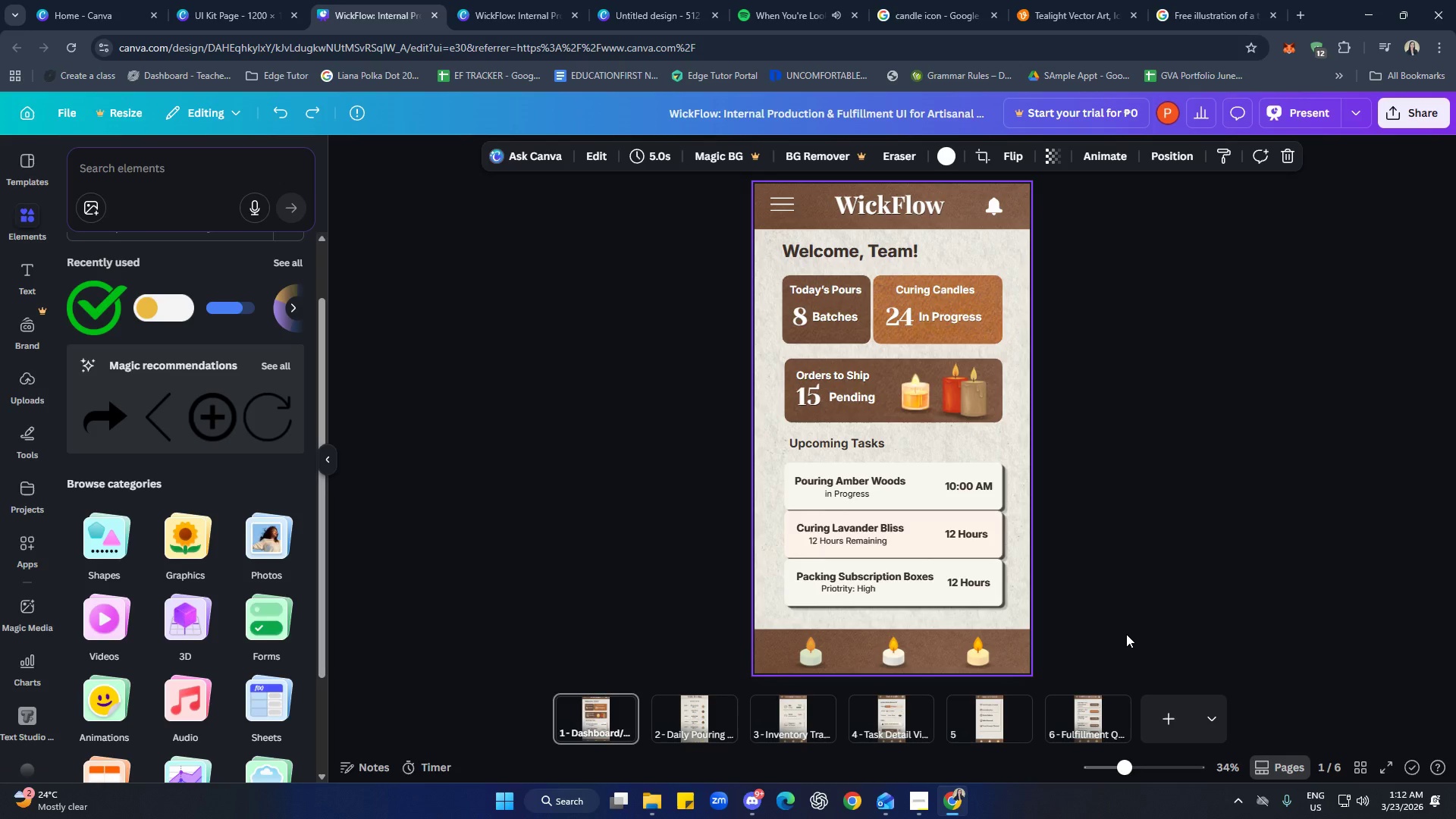 
wait(21.19)
 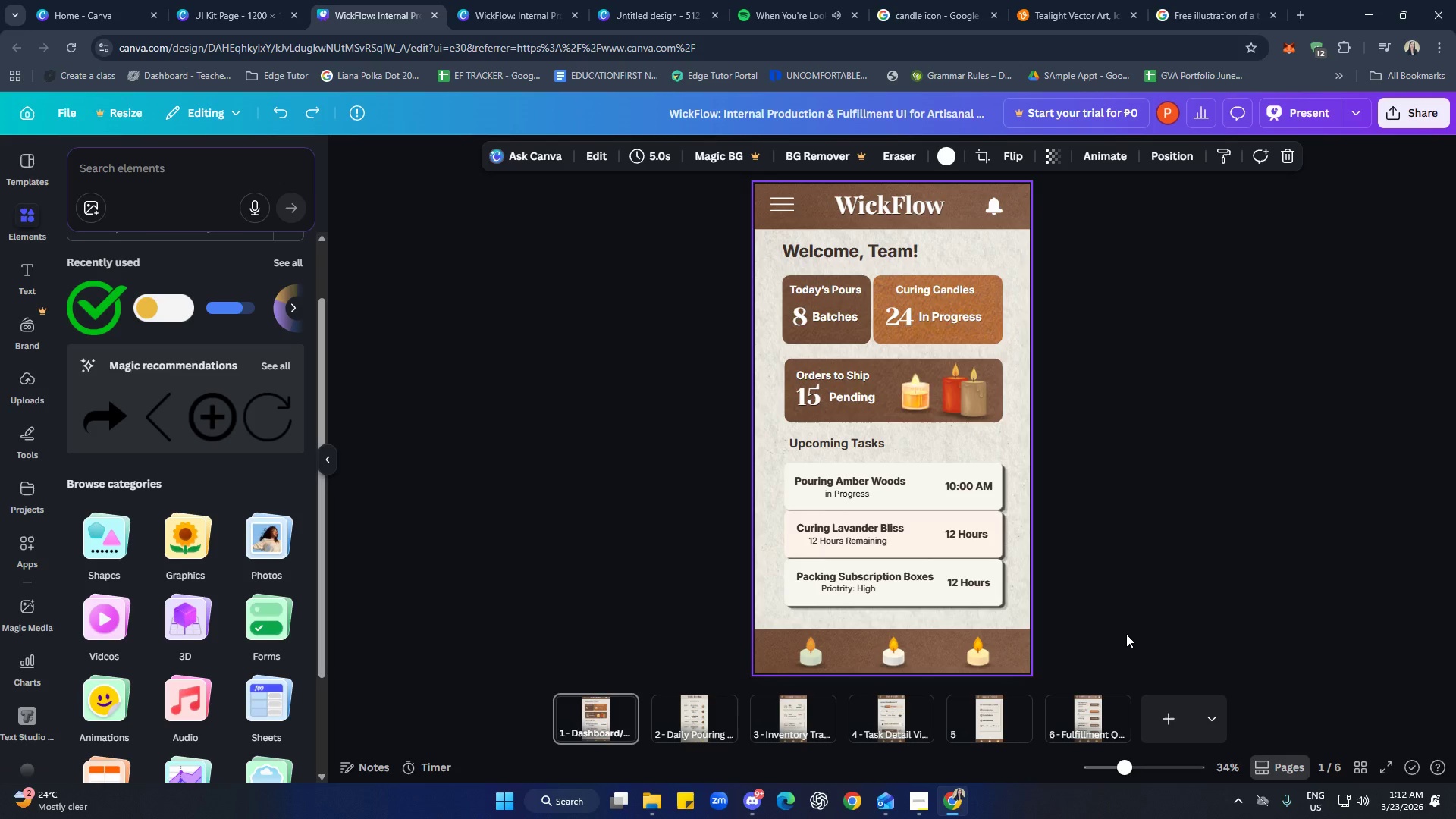 
left_click([1410, 118])
 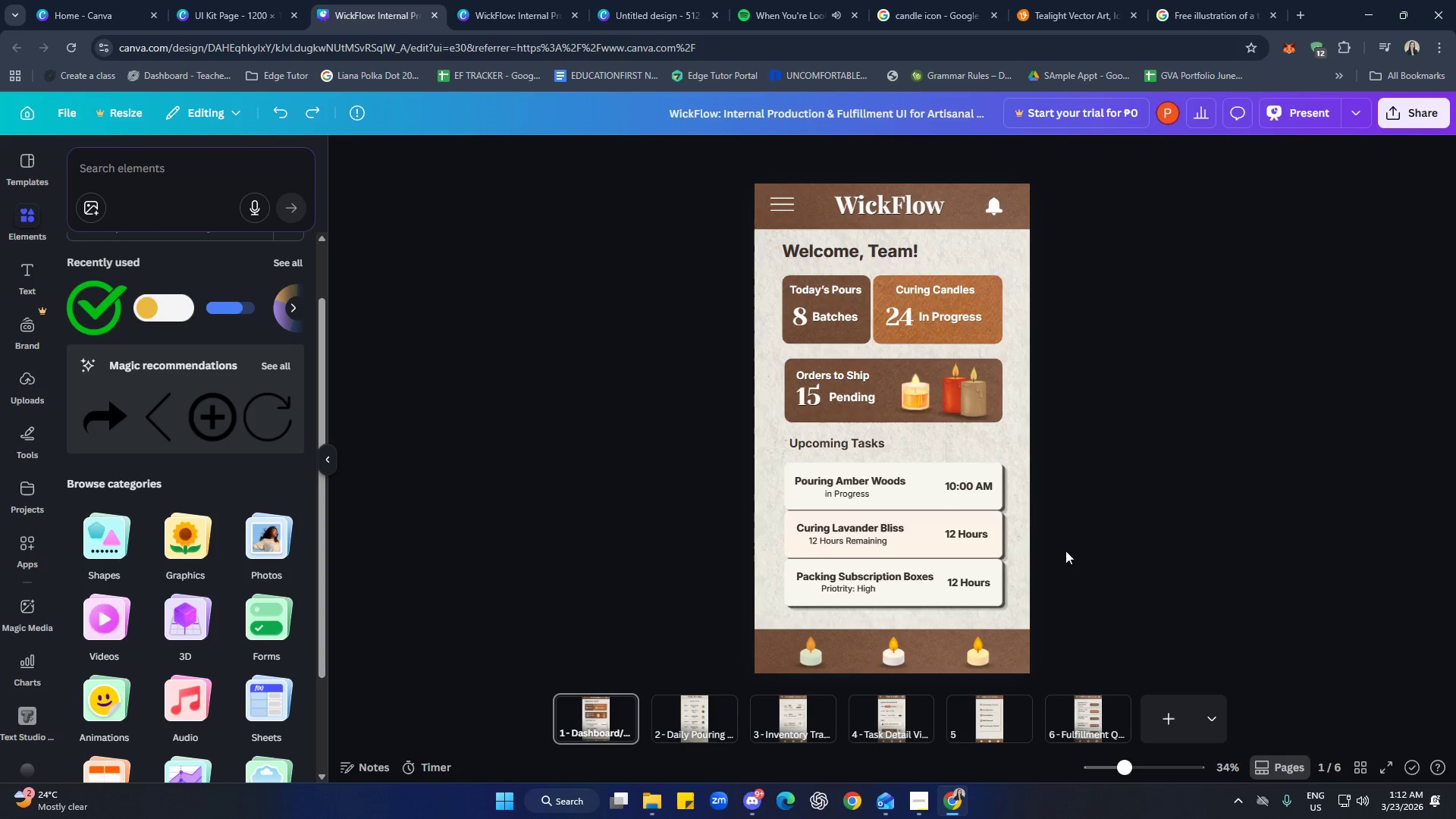 
left_click([654, 805])
 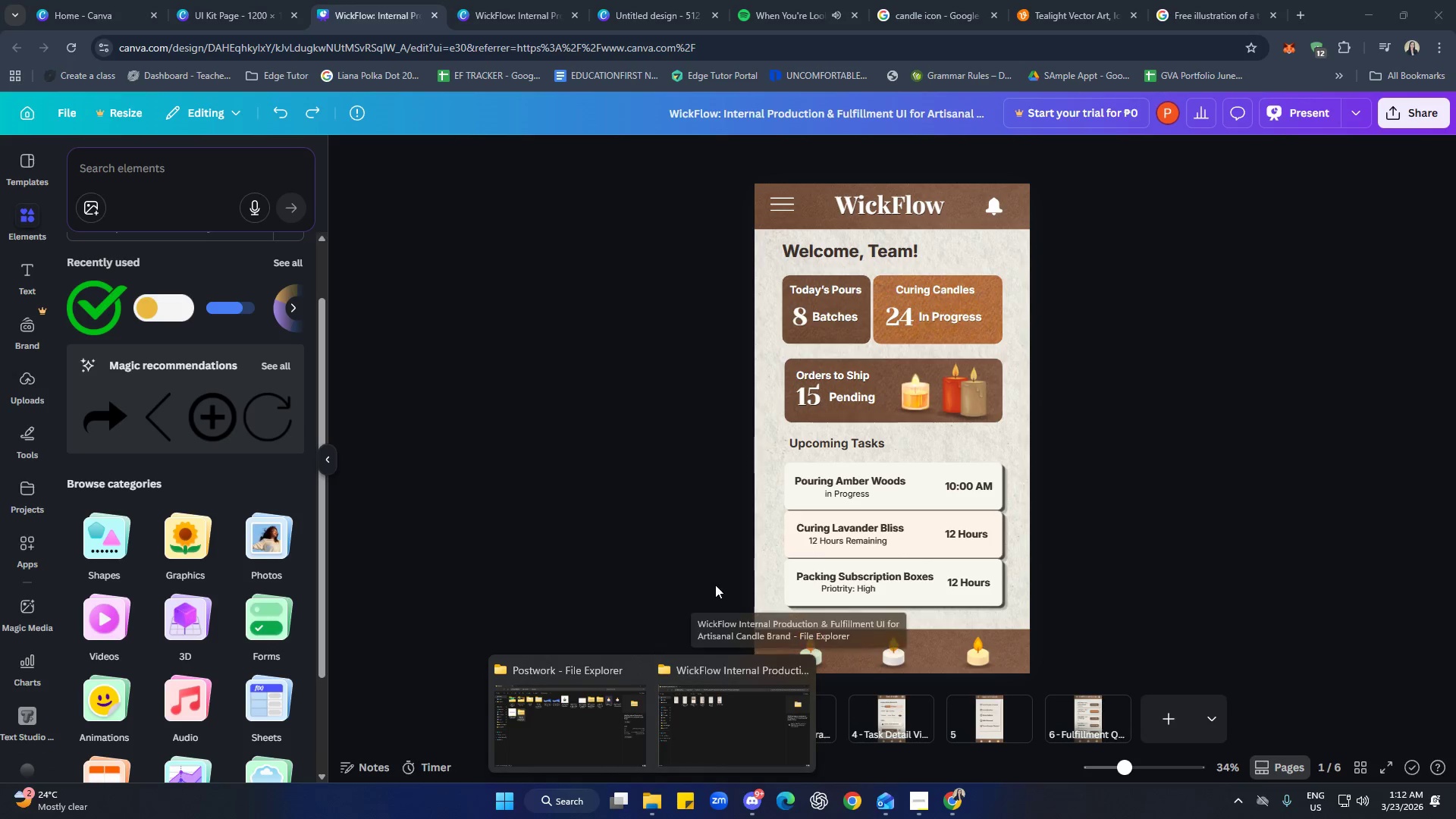 
left_click([715, 752])
 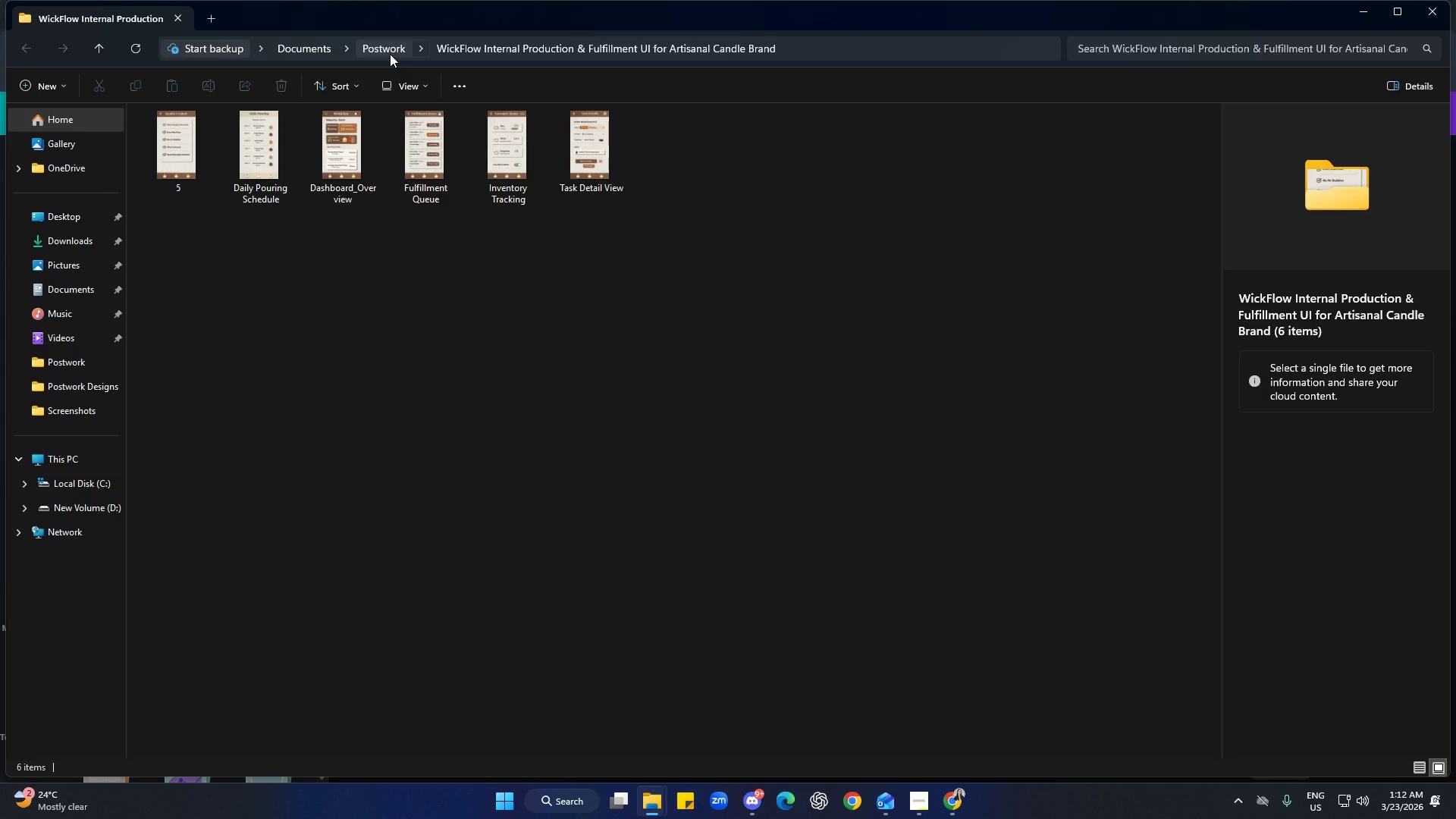 
left_click([390, 54])
 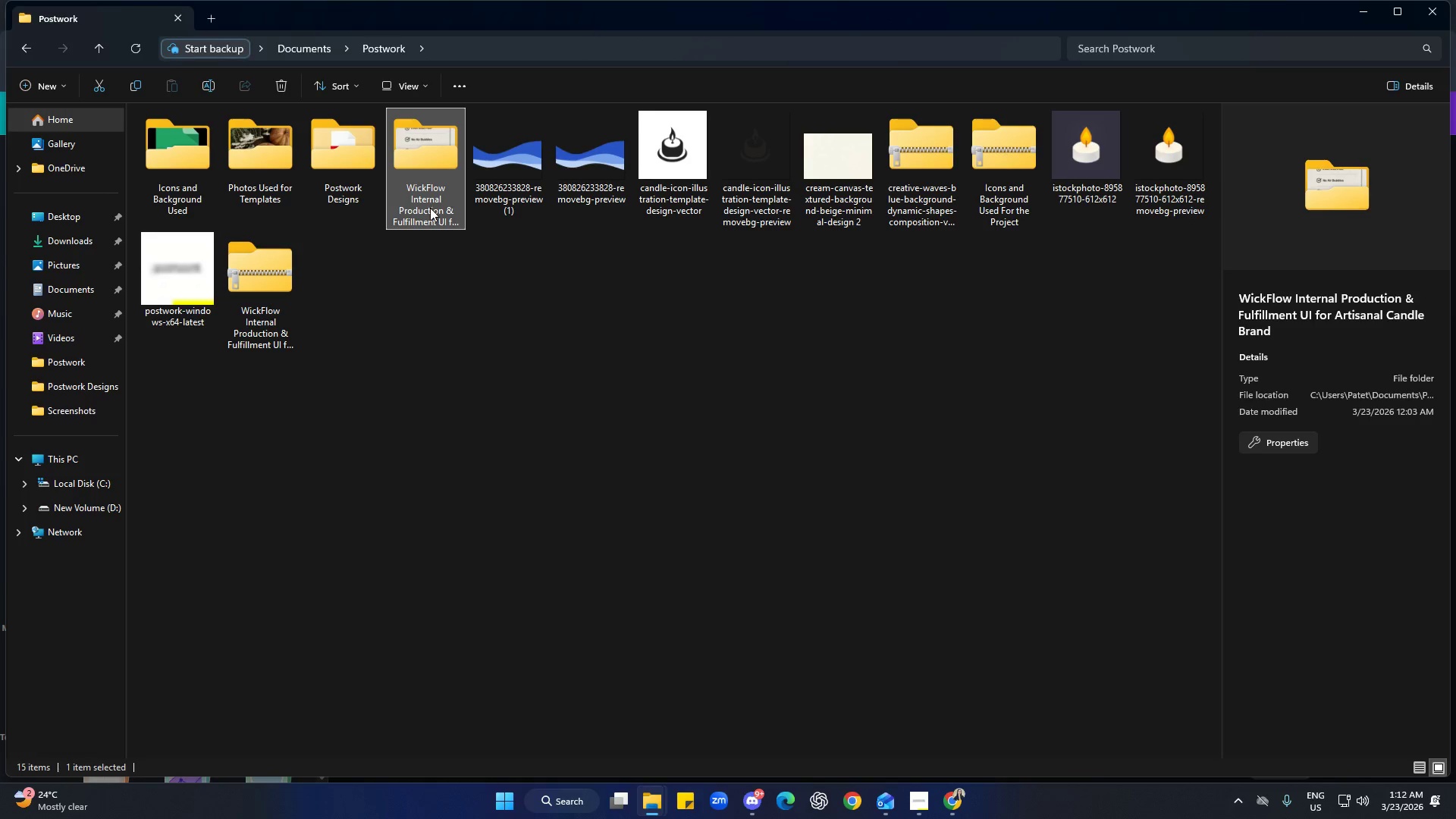 
double_click([430, 208])
 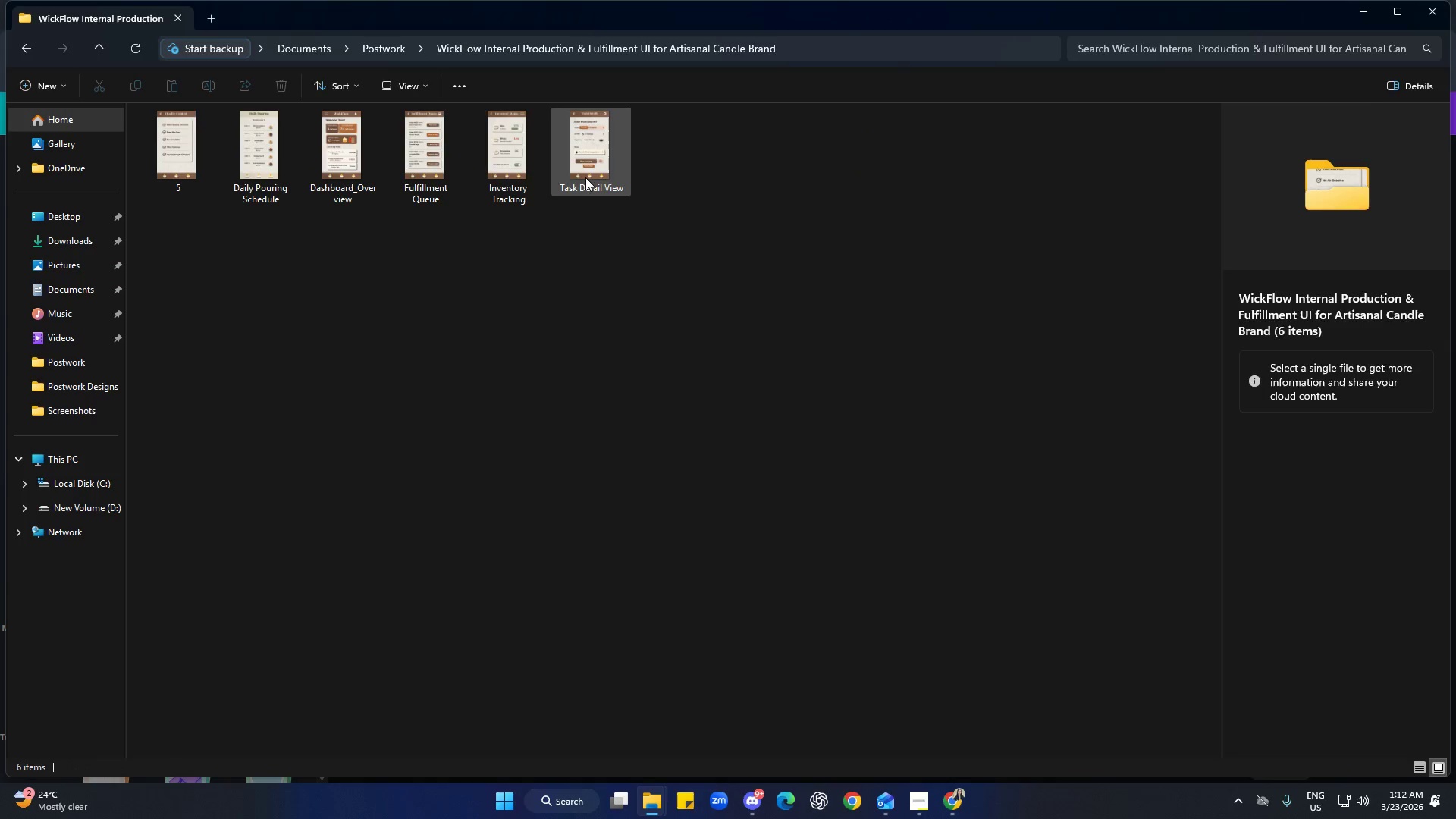 
double_click([585, 174])
 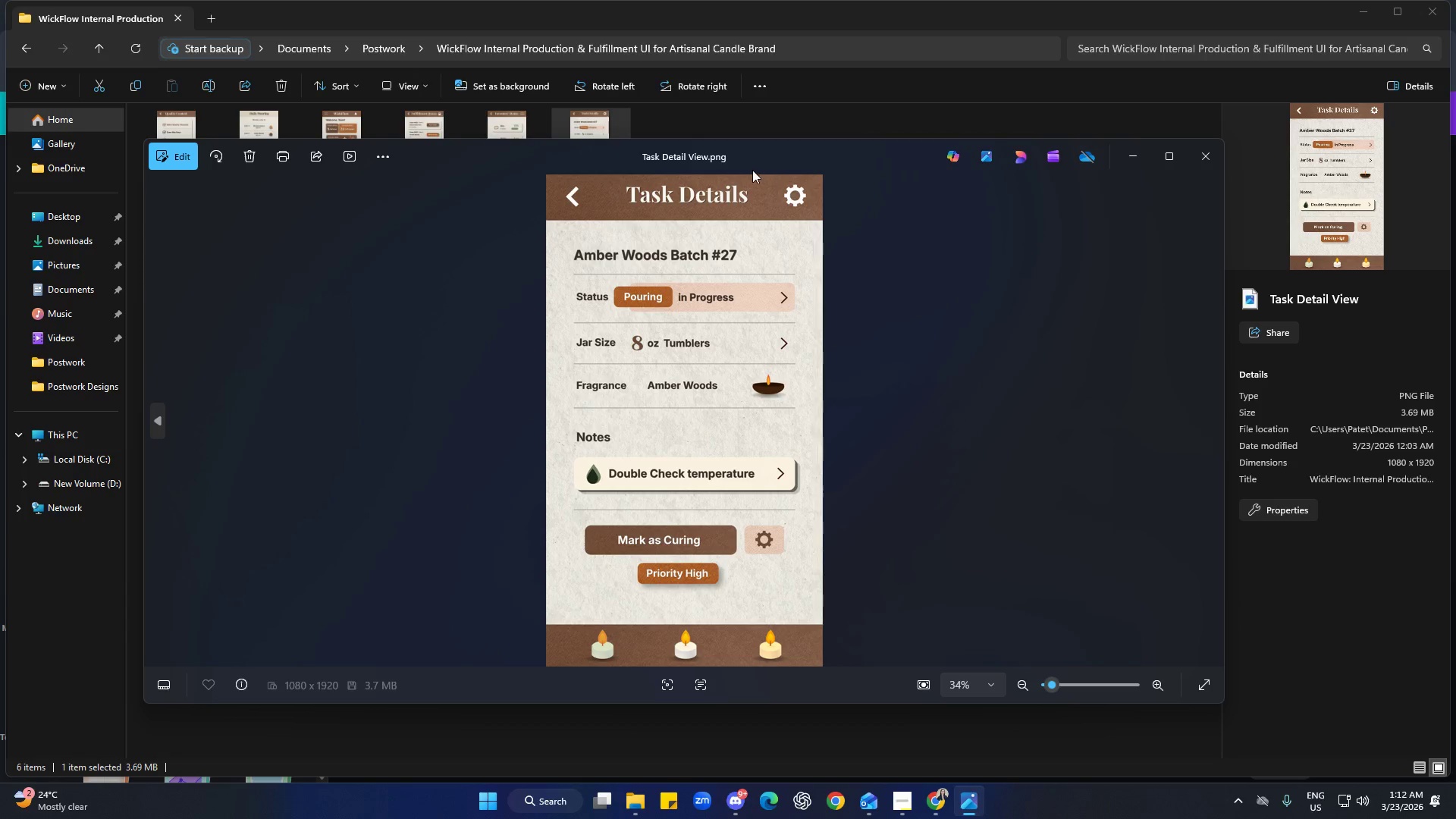 
left_click([1207, 157])
 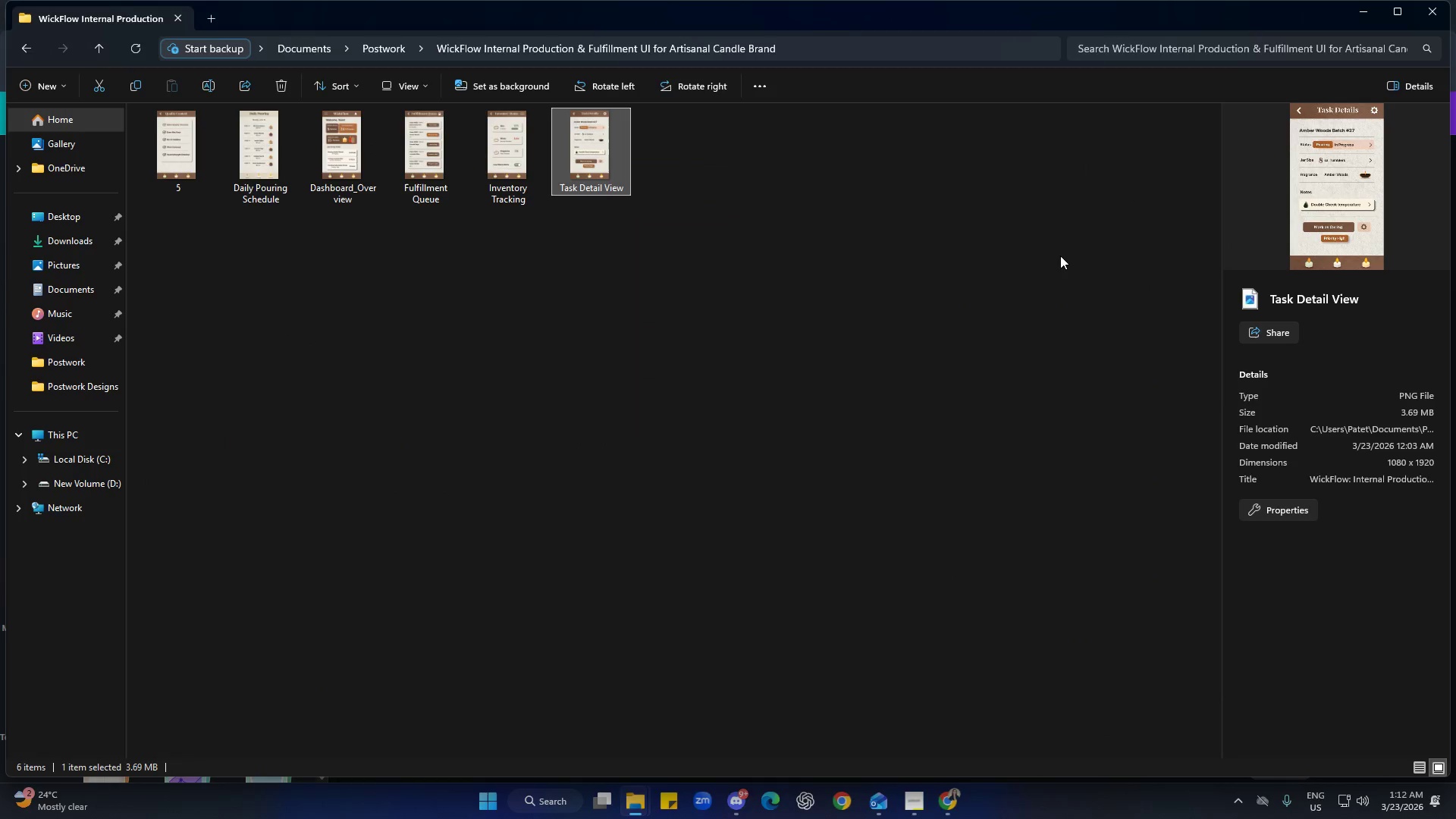 
left_click([831, 310])
 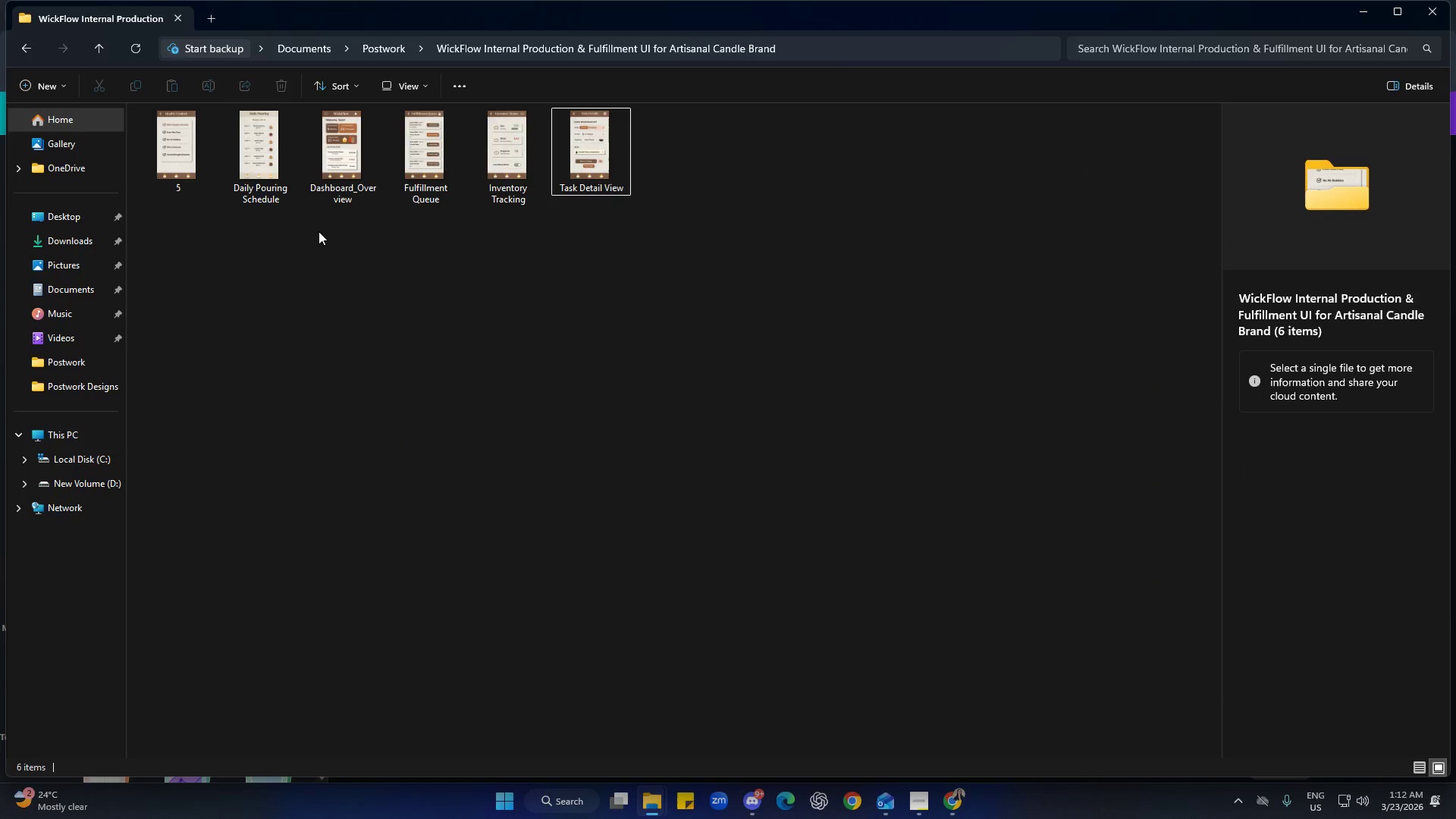 
left_click([171, 180])
 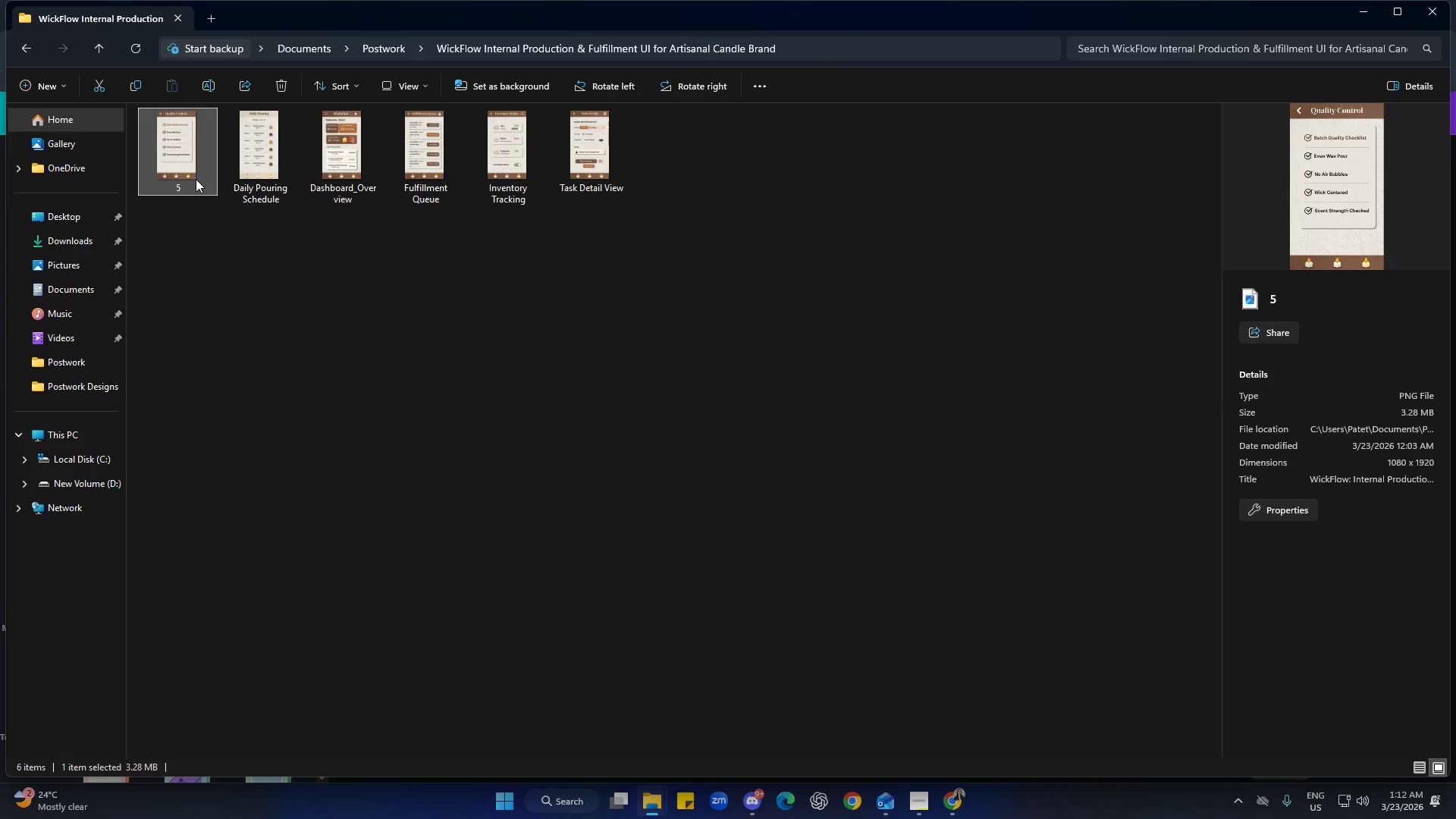 
left_click([608, 336])
 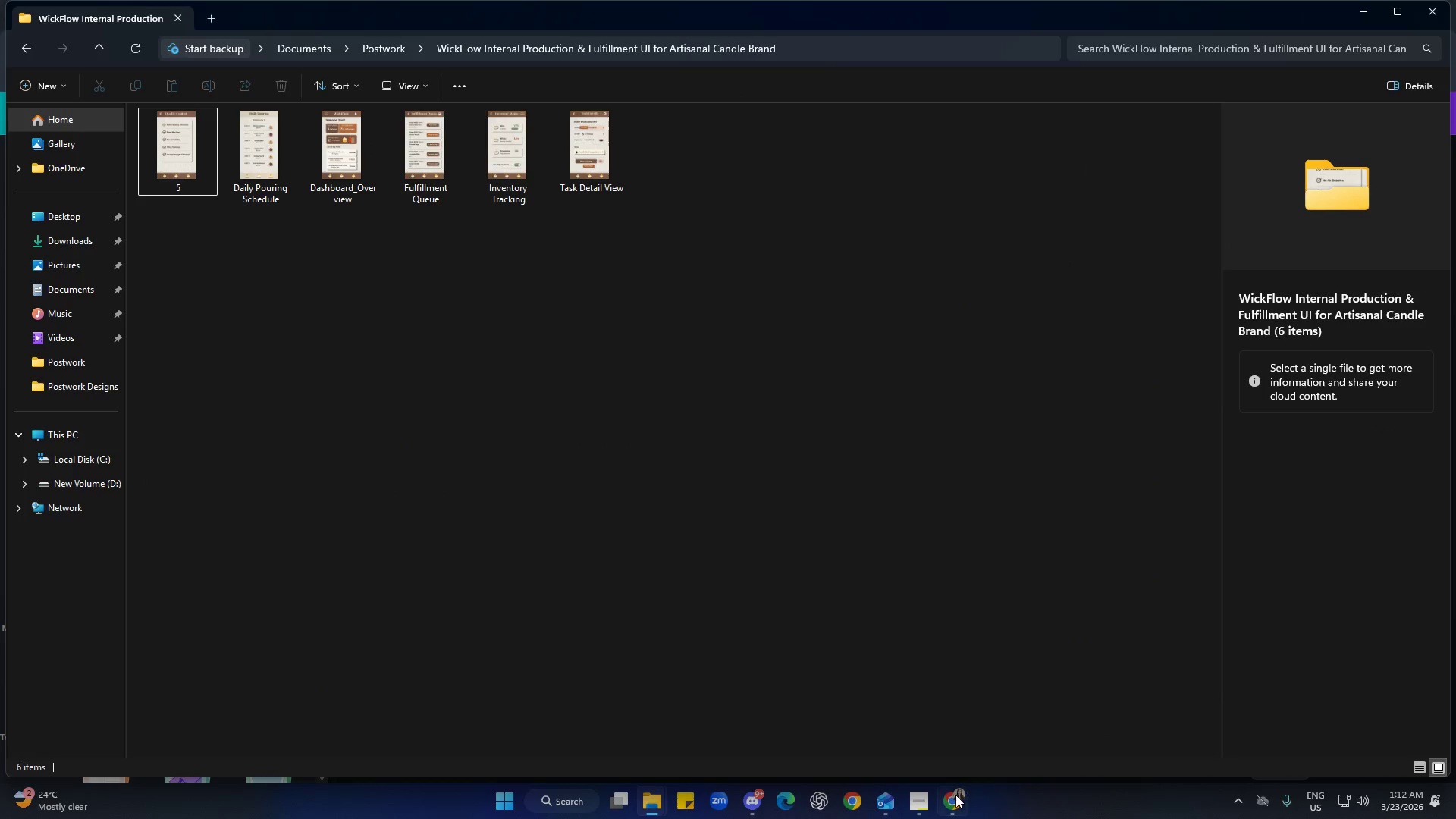 
left_click([954, 794])
 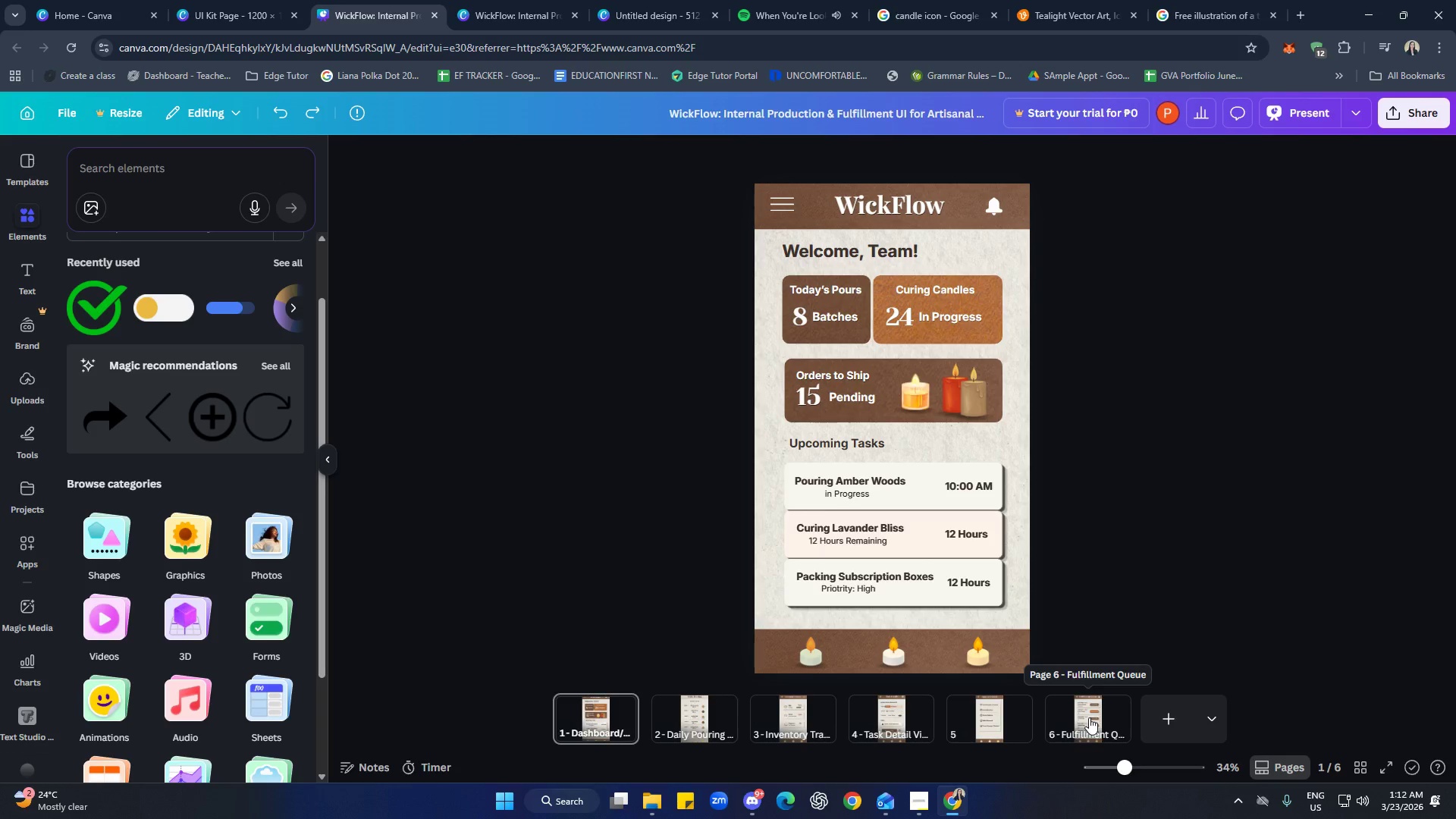 
left_click([996, 722])
 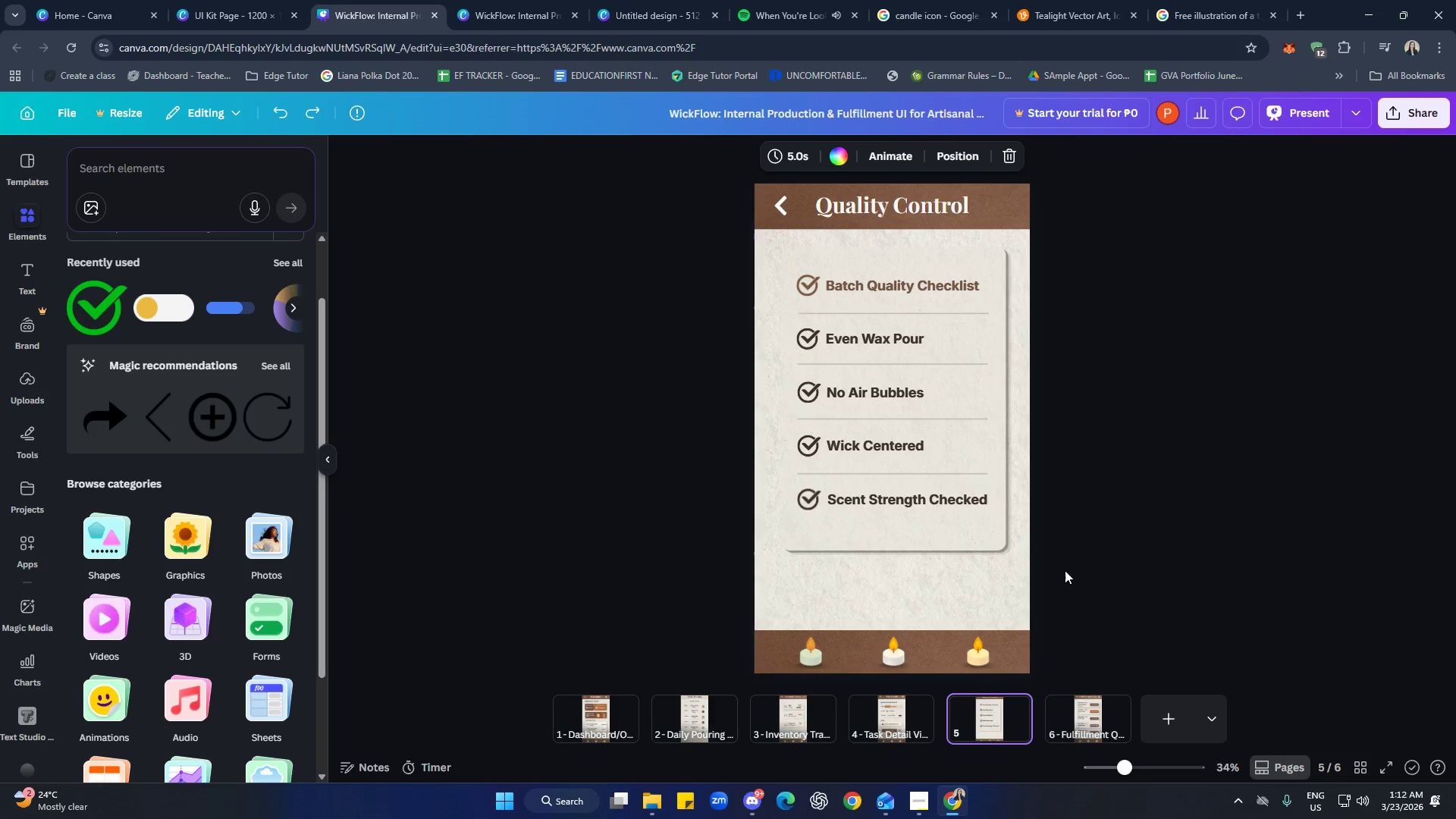 
scroll: coordinate [1003, 543], scroll_direction: up, amount: 3.0
 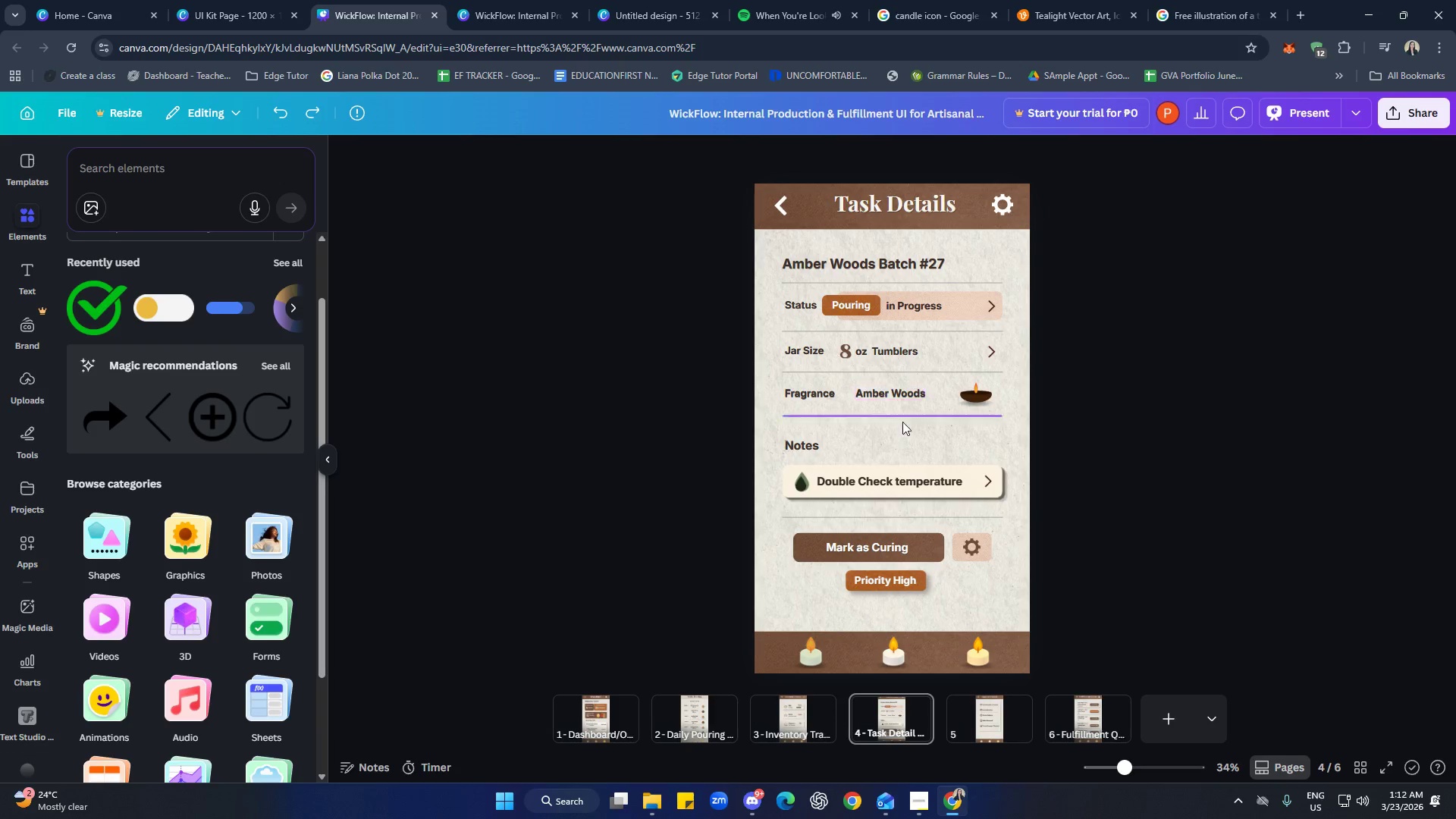 
scroll: coordinate [1013, 545], scroll_direction: down, amount: 1.0
 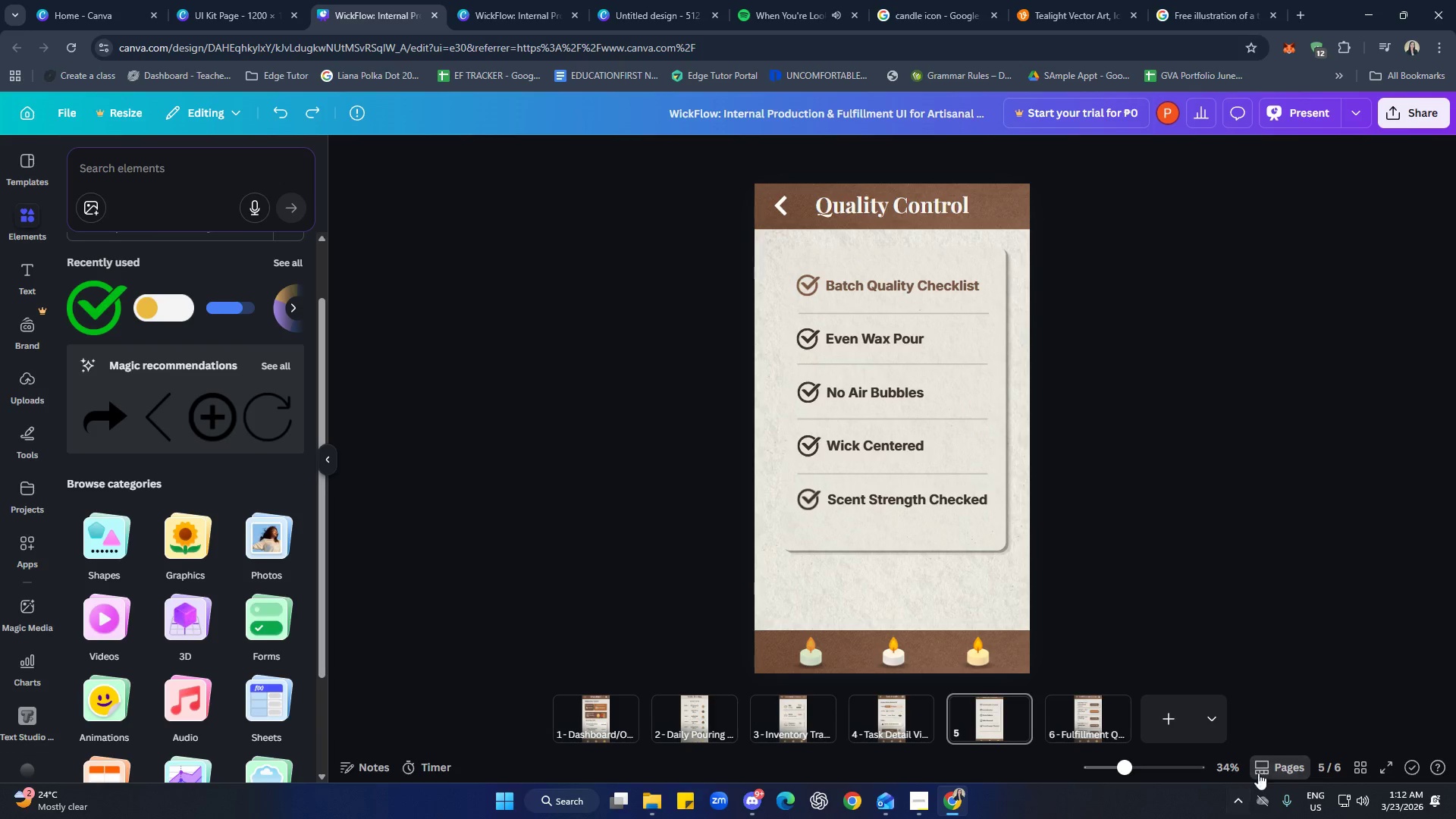 
left_click([1267, 767])
 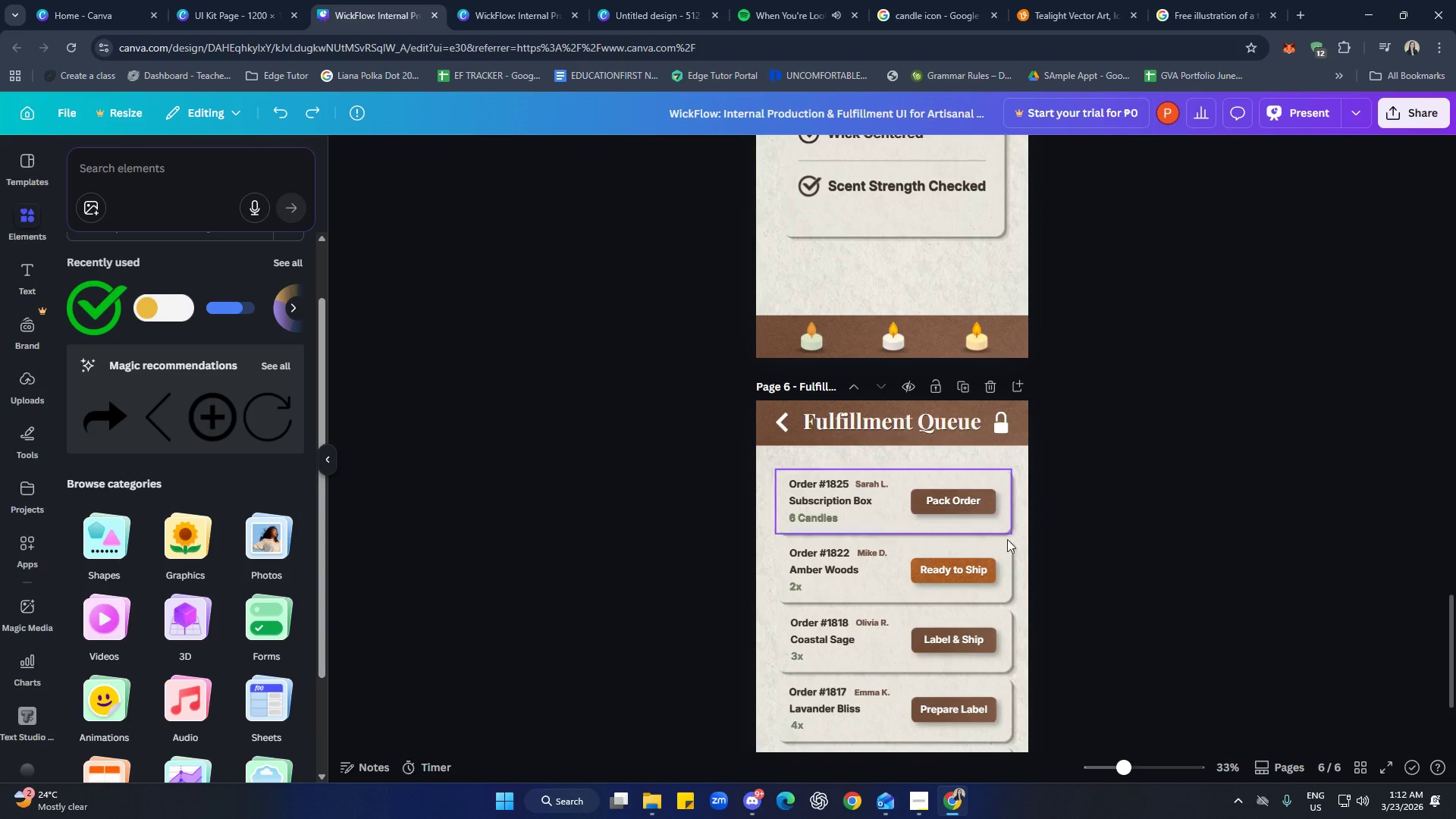 
scroll: coordinate [948, 577], scroll_direction: up, amount: 6.0
 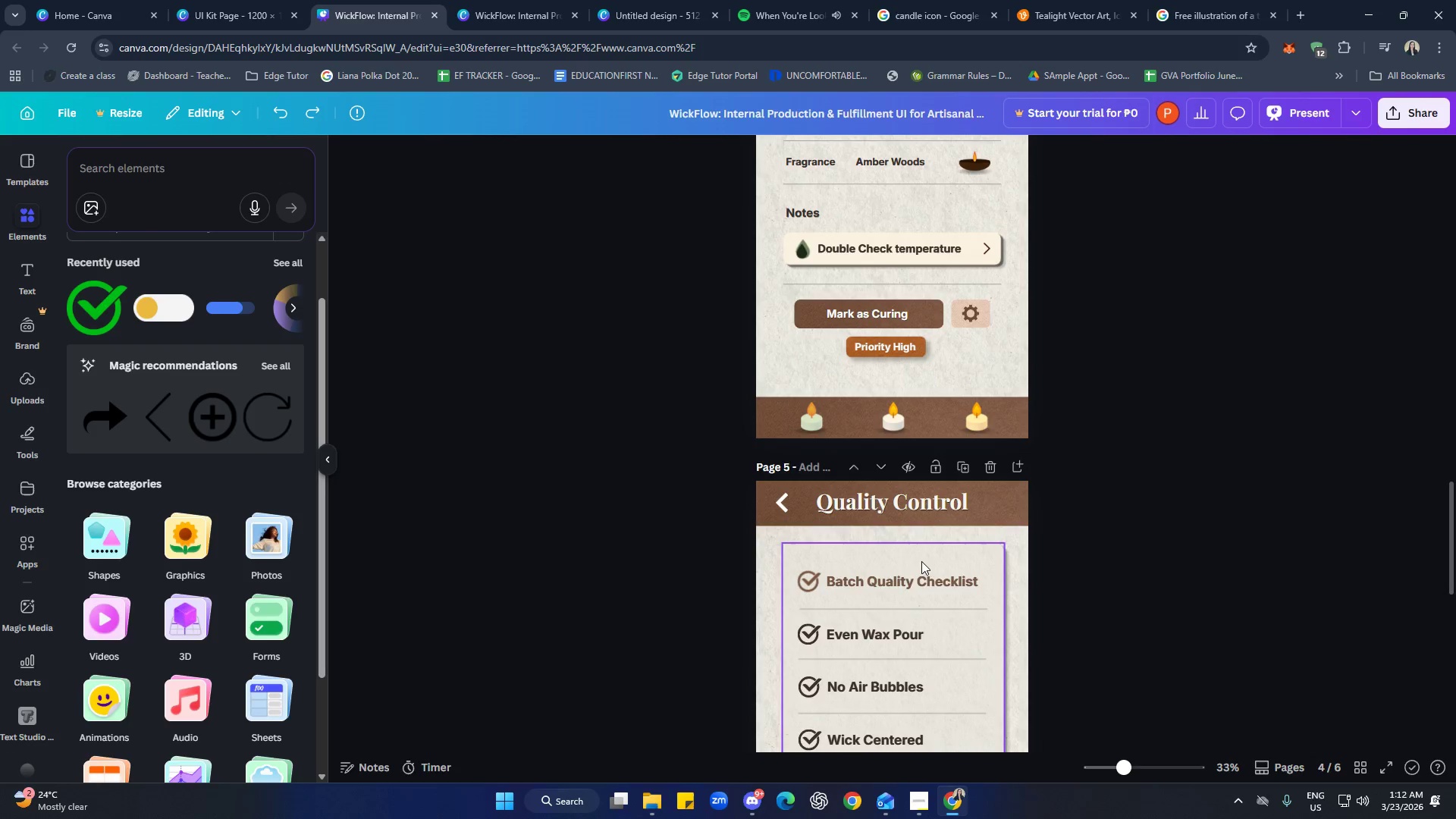 
scroll: coordinate [919, 561], scroll_direction: down, amount: 1.0